 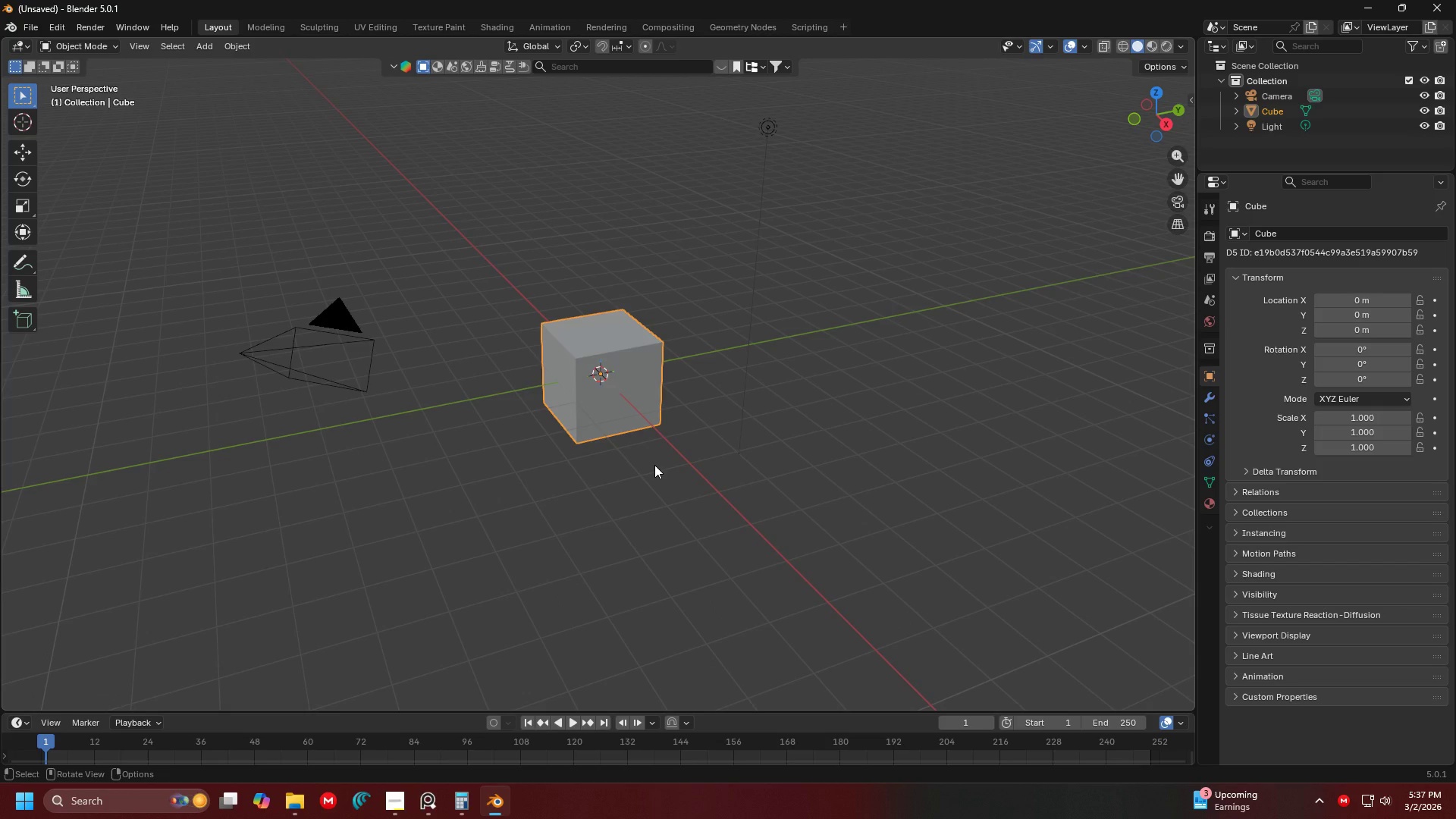 
scroll: coordinate [711, 422], scroll_direction: up, amount: 1.0
 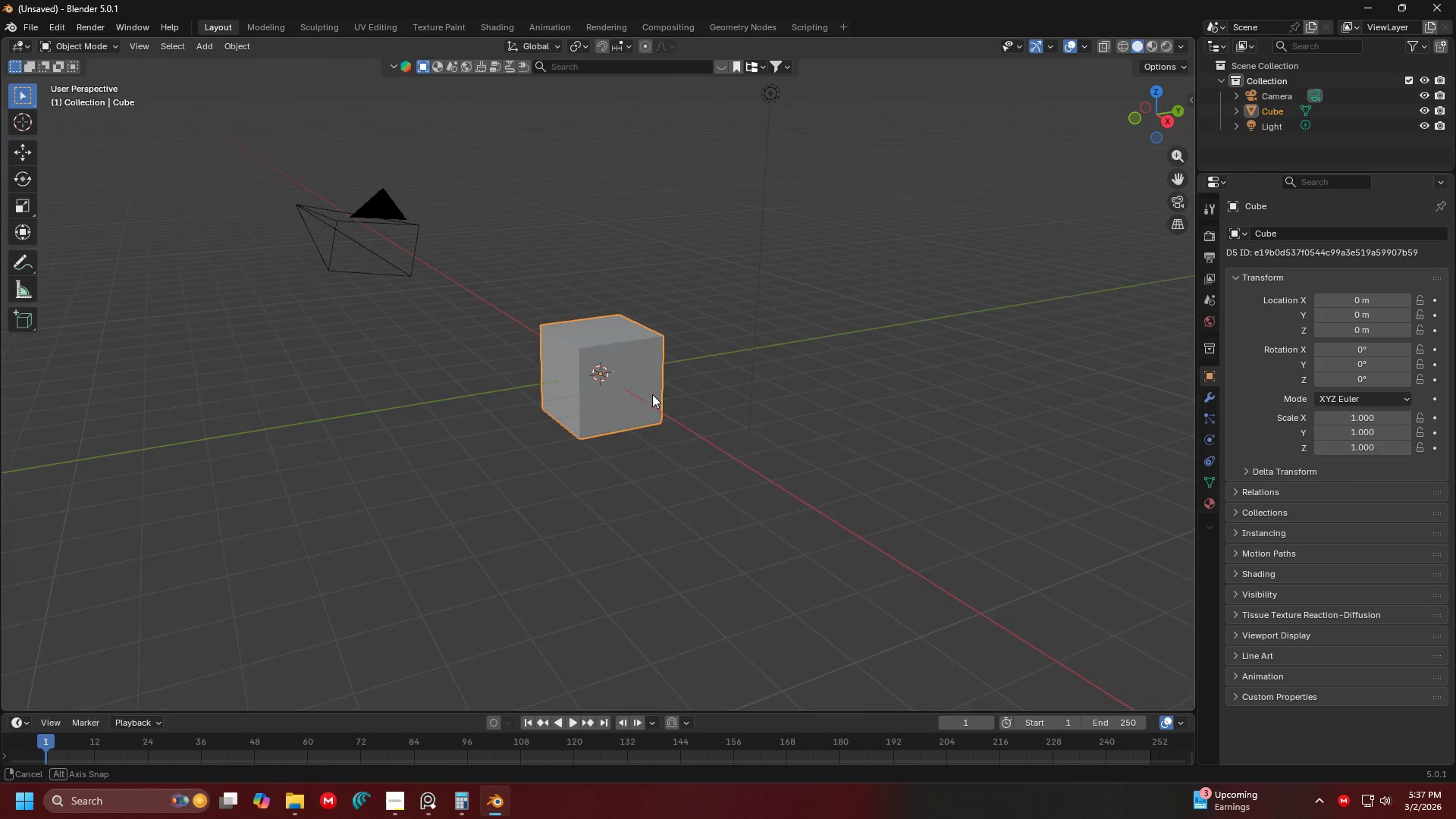 
hold_key(key=ShiftLeft, duration=0.39)
 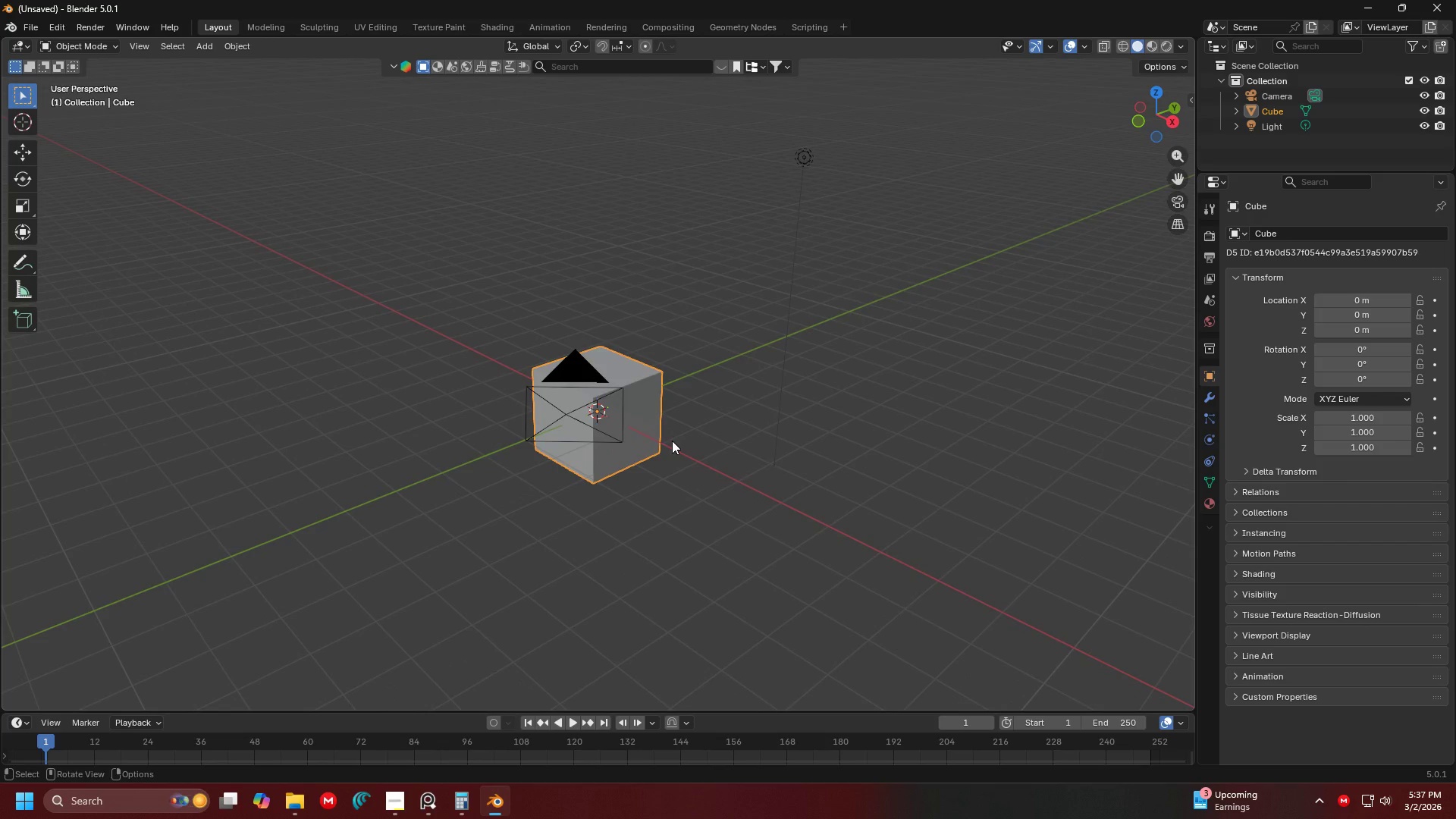 
key(Delete)
 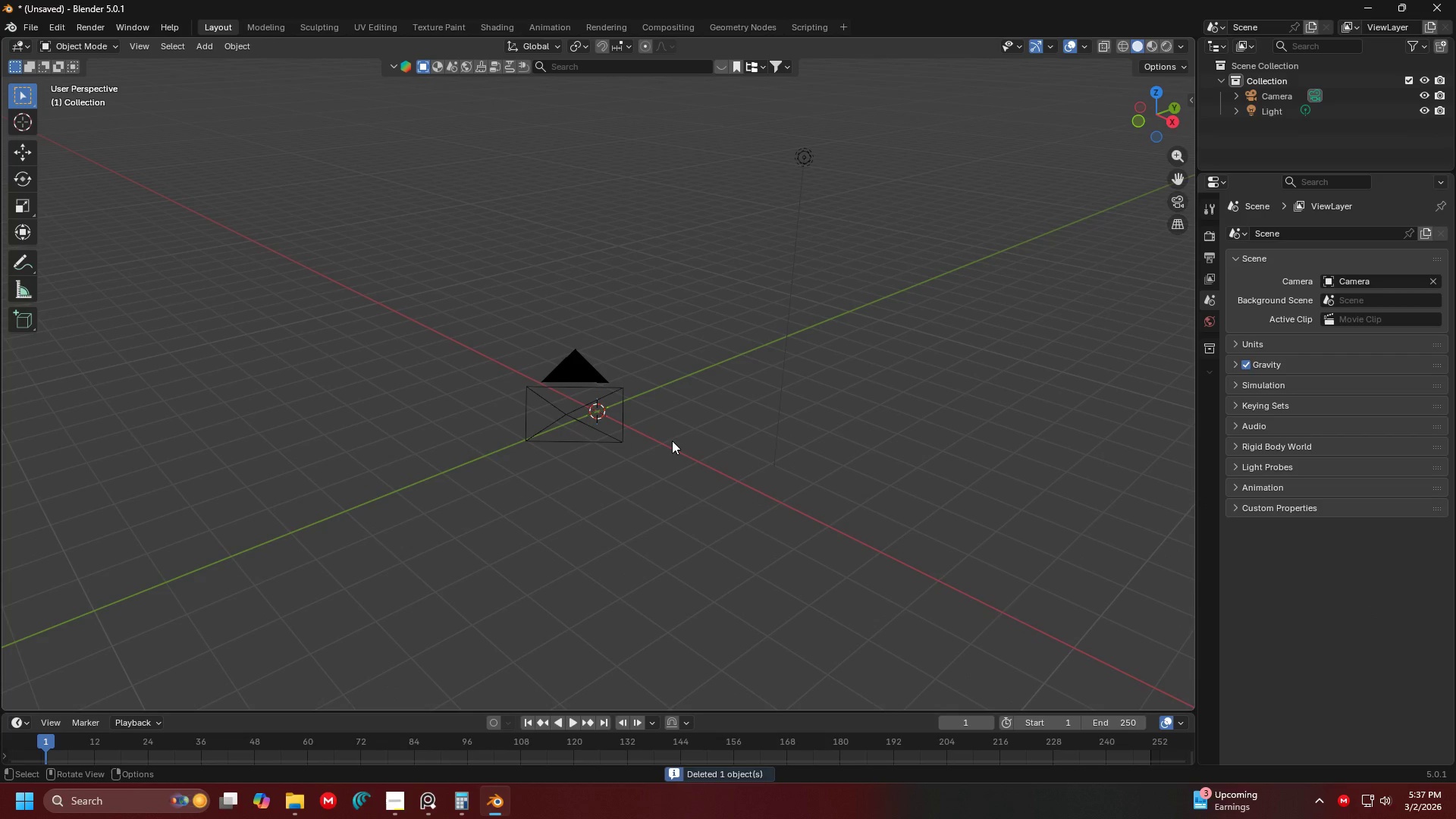 
key(Backspace)
 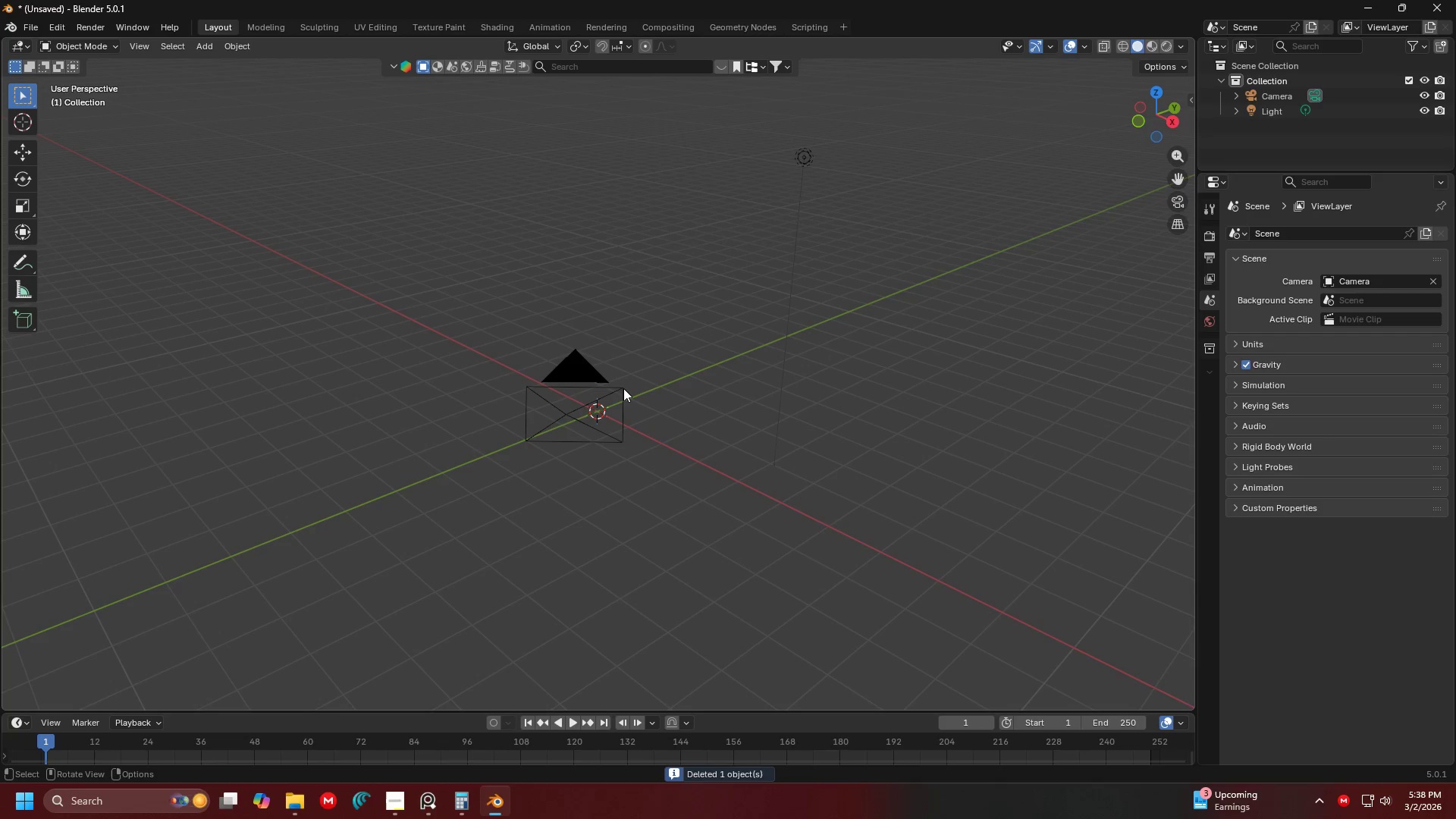 
key(Shift+ShiftLeft)
 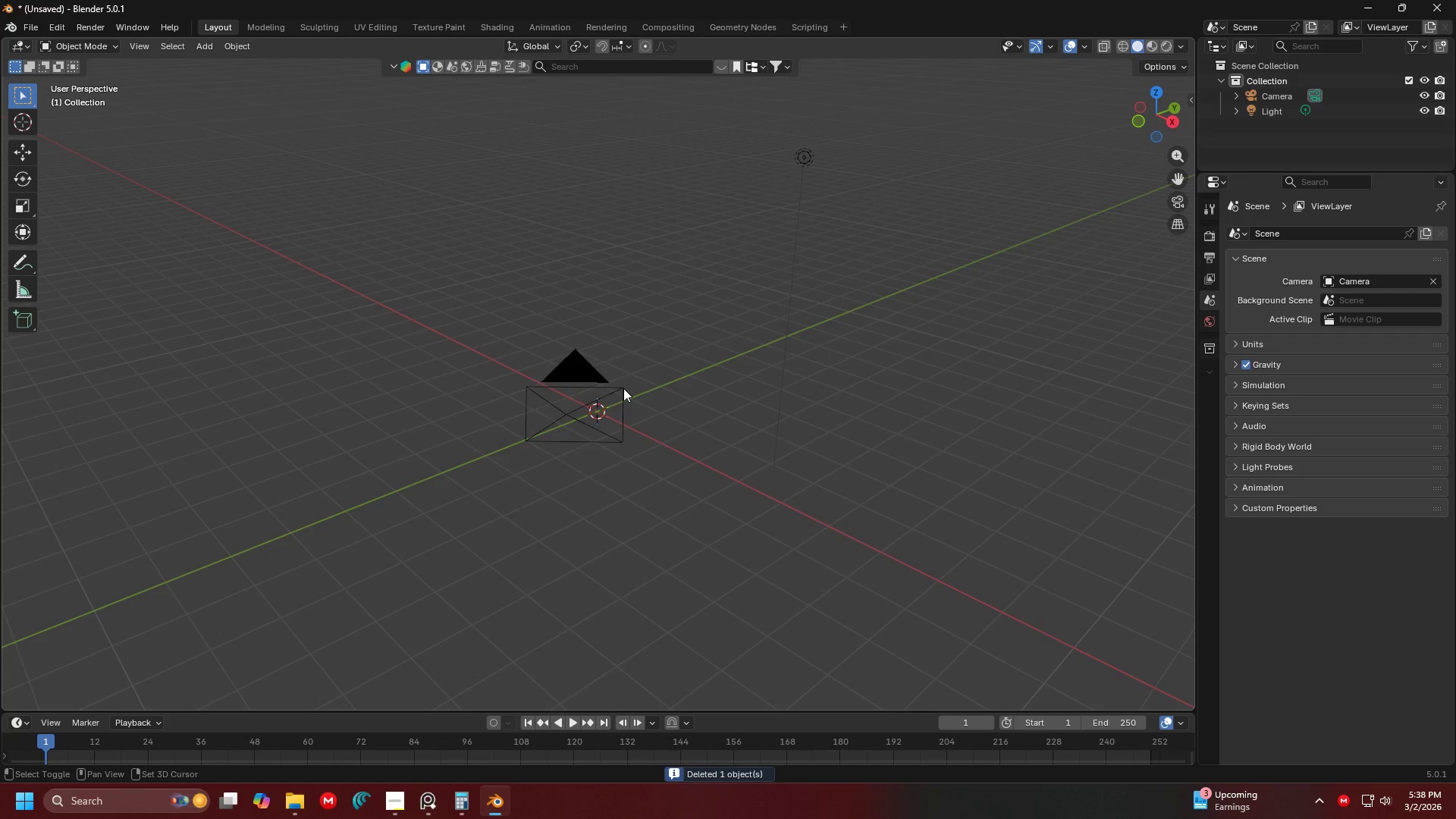 
key(Shift+A)
 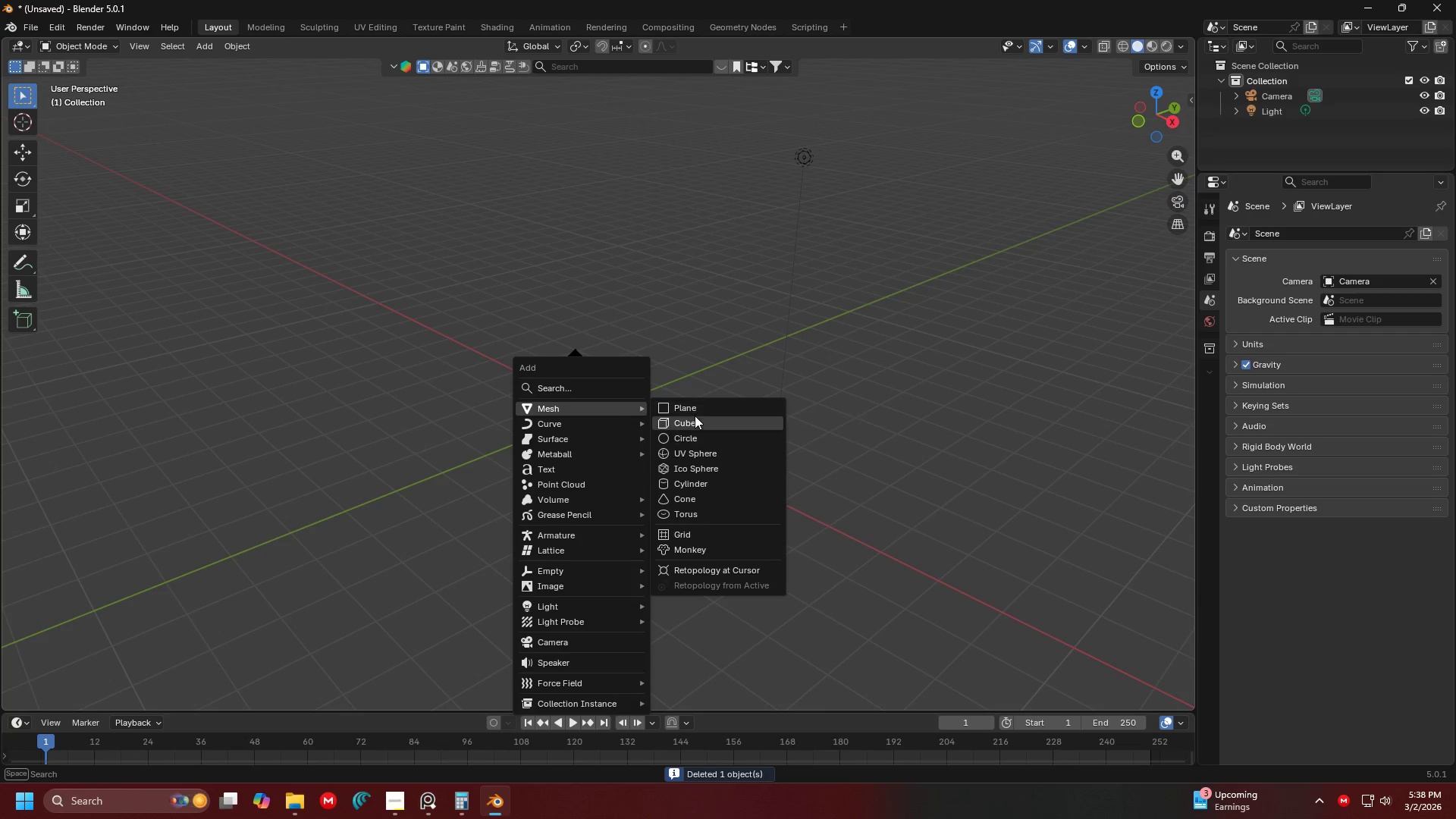 
left_click([703, 412])
 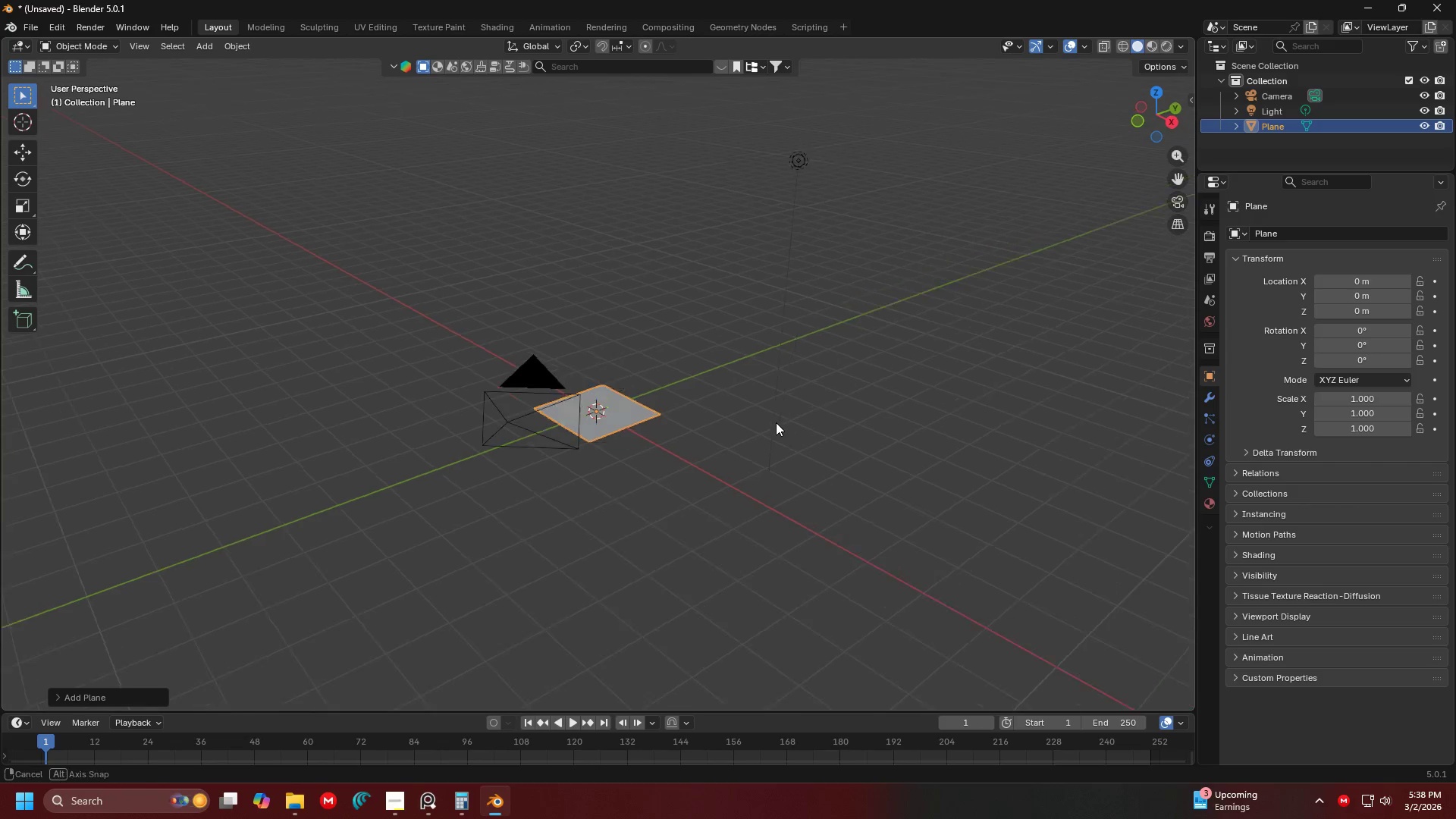 
key(N)
 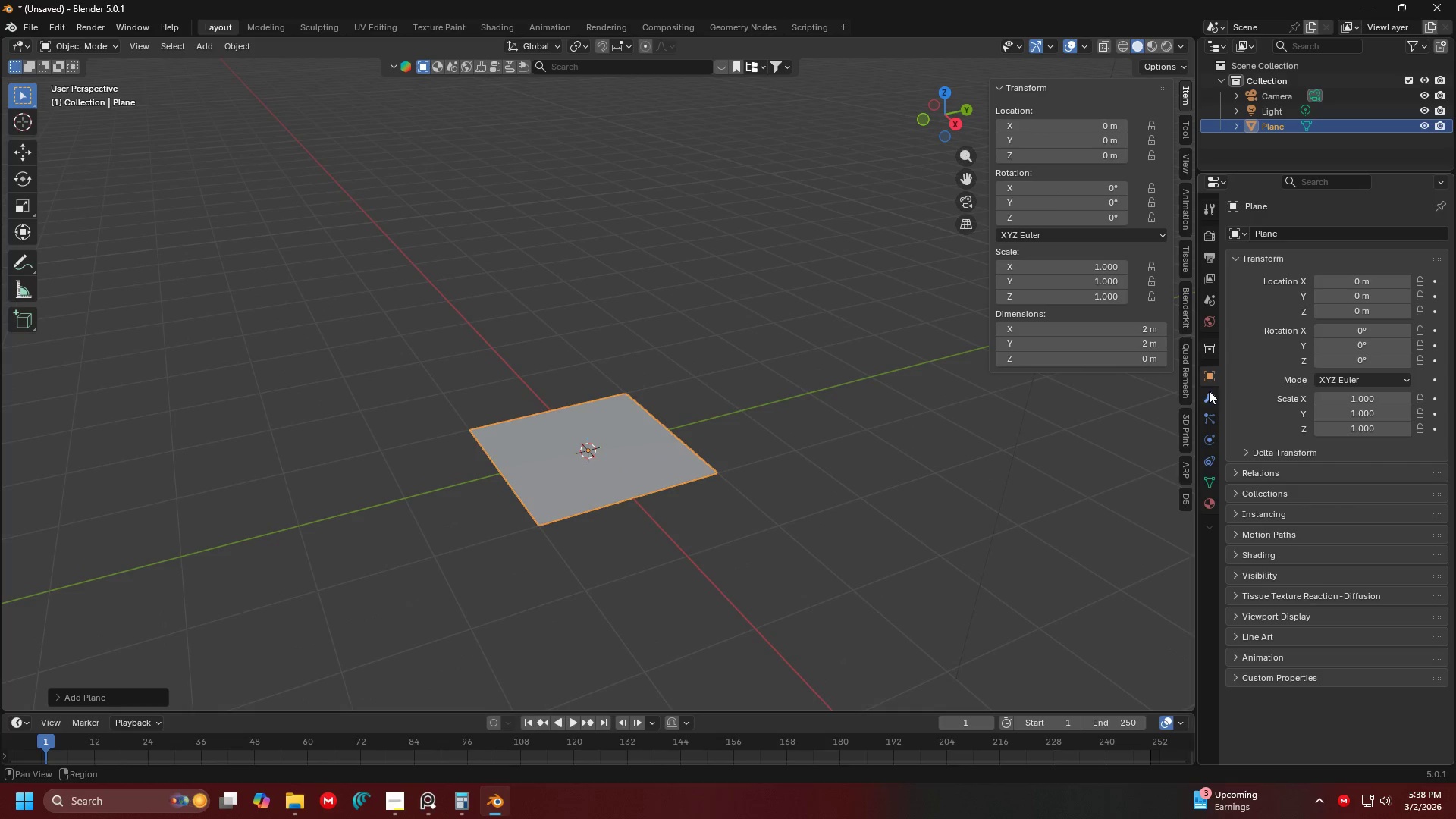 
scroll: coordinate [755, 425], scroll_direction: up, amount: 4.0
 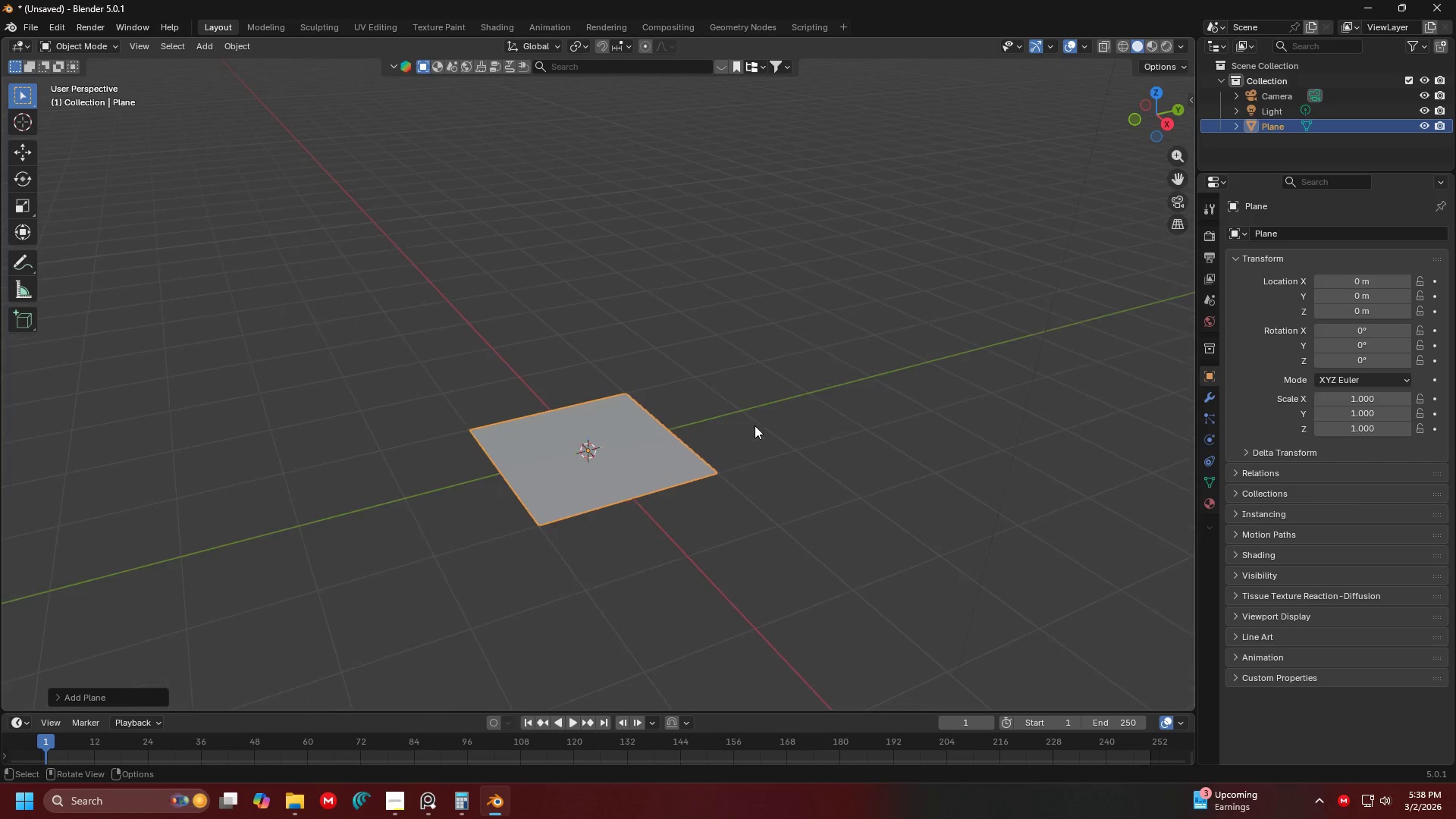 
left_click([400, 797])